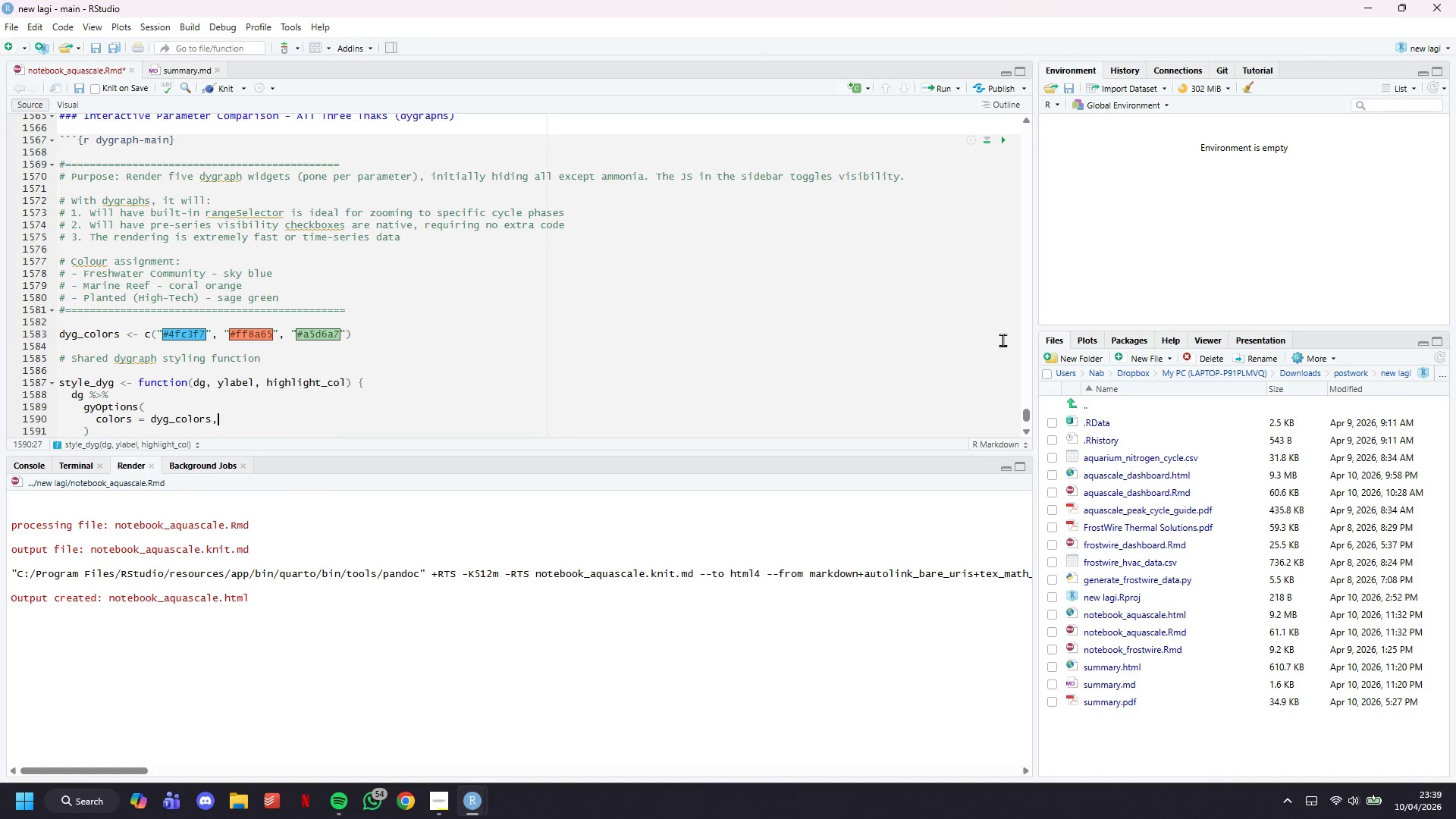 
key(Enter)
 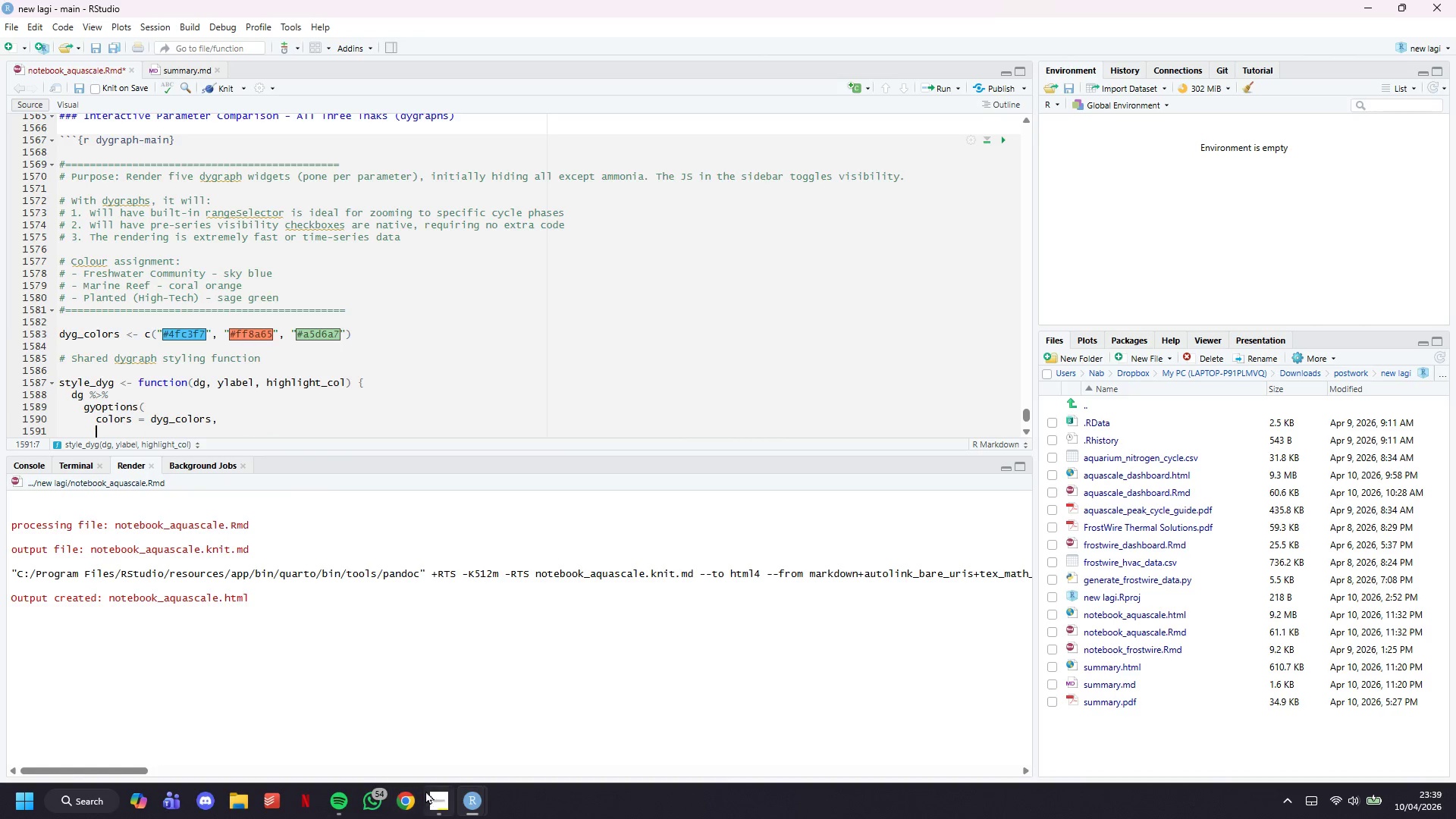 
left_click([437, 796])
 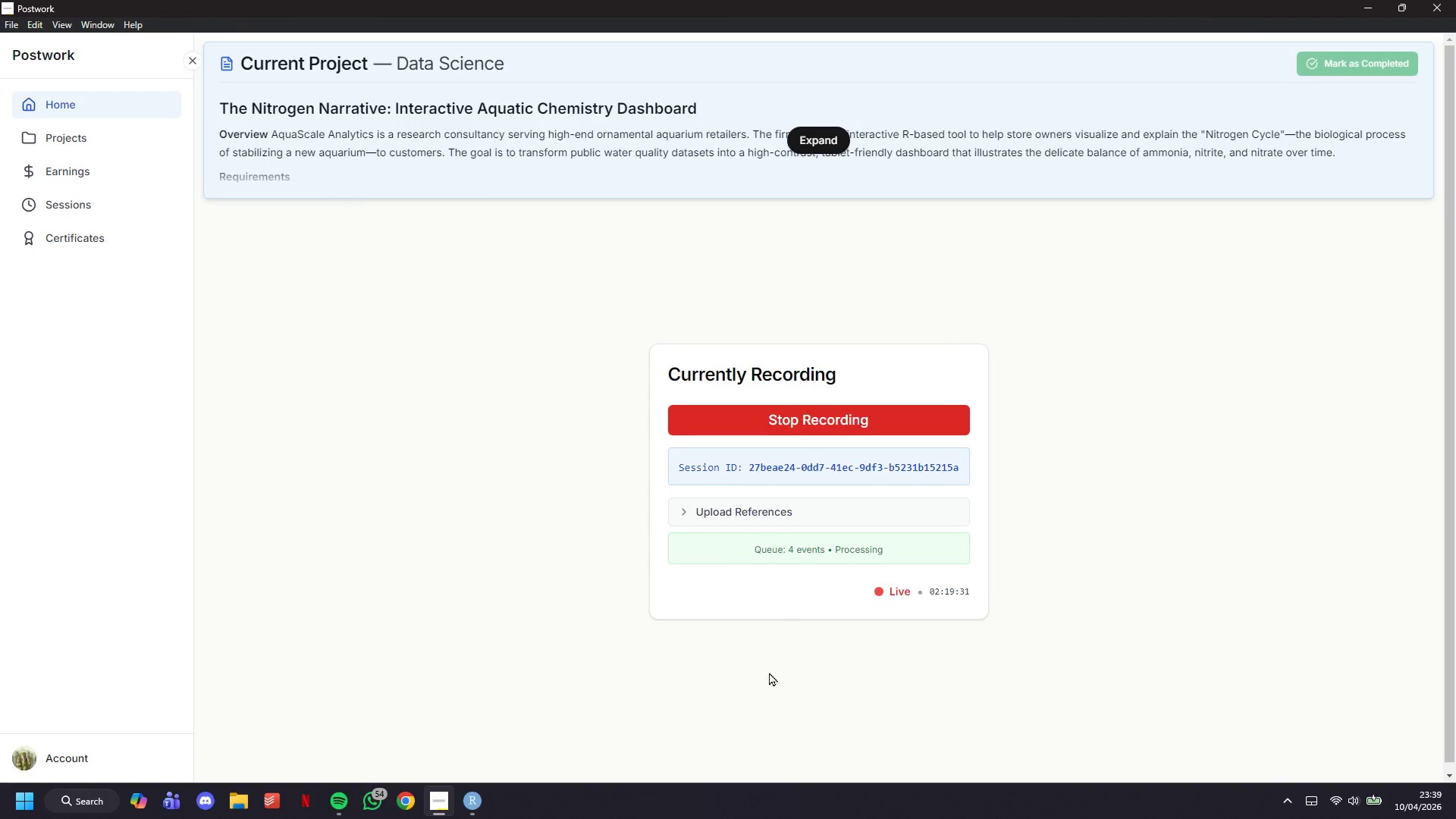 
left_click([1371, 5])
 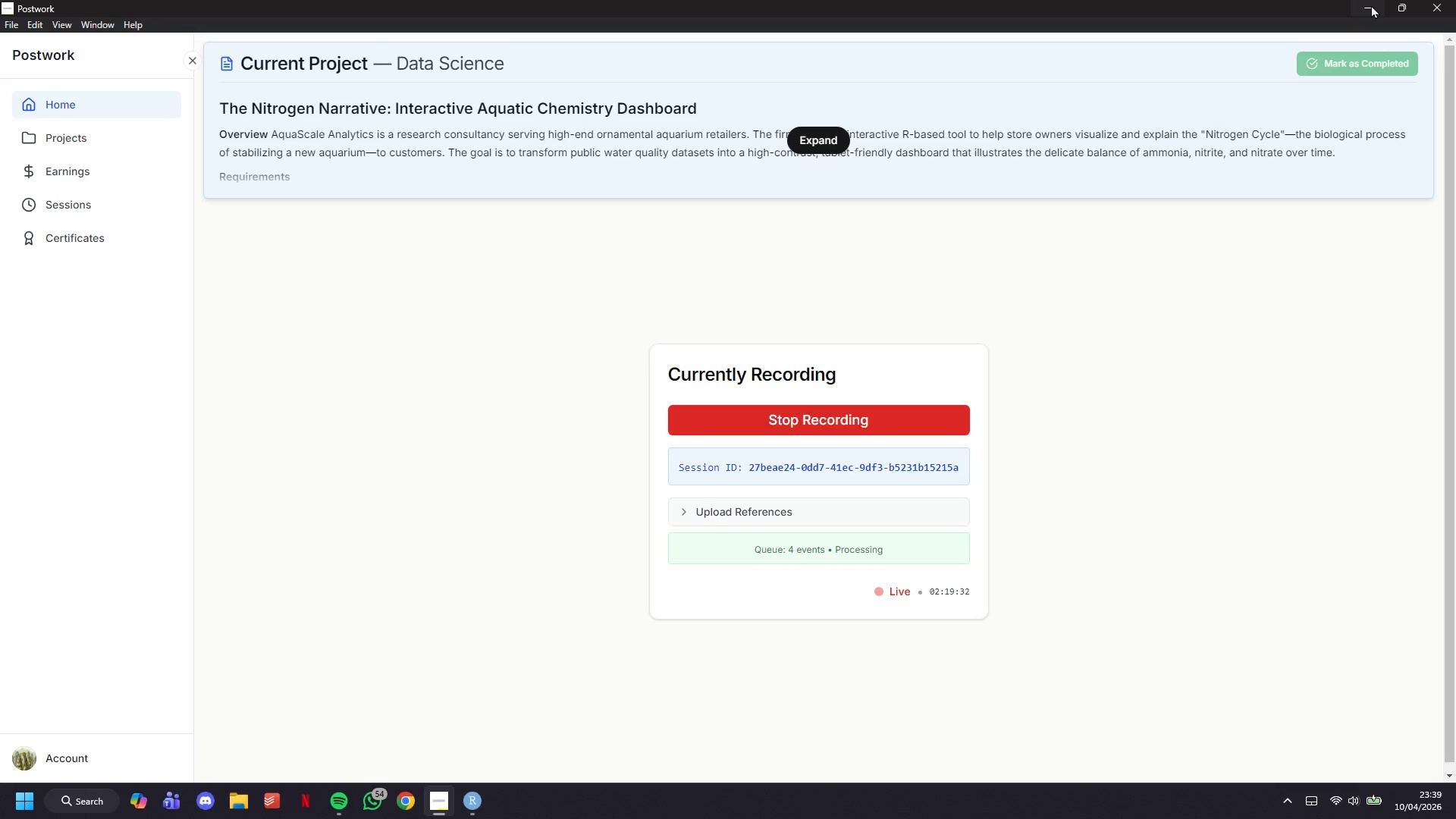 
double_click([382, 278])
 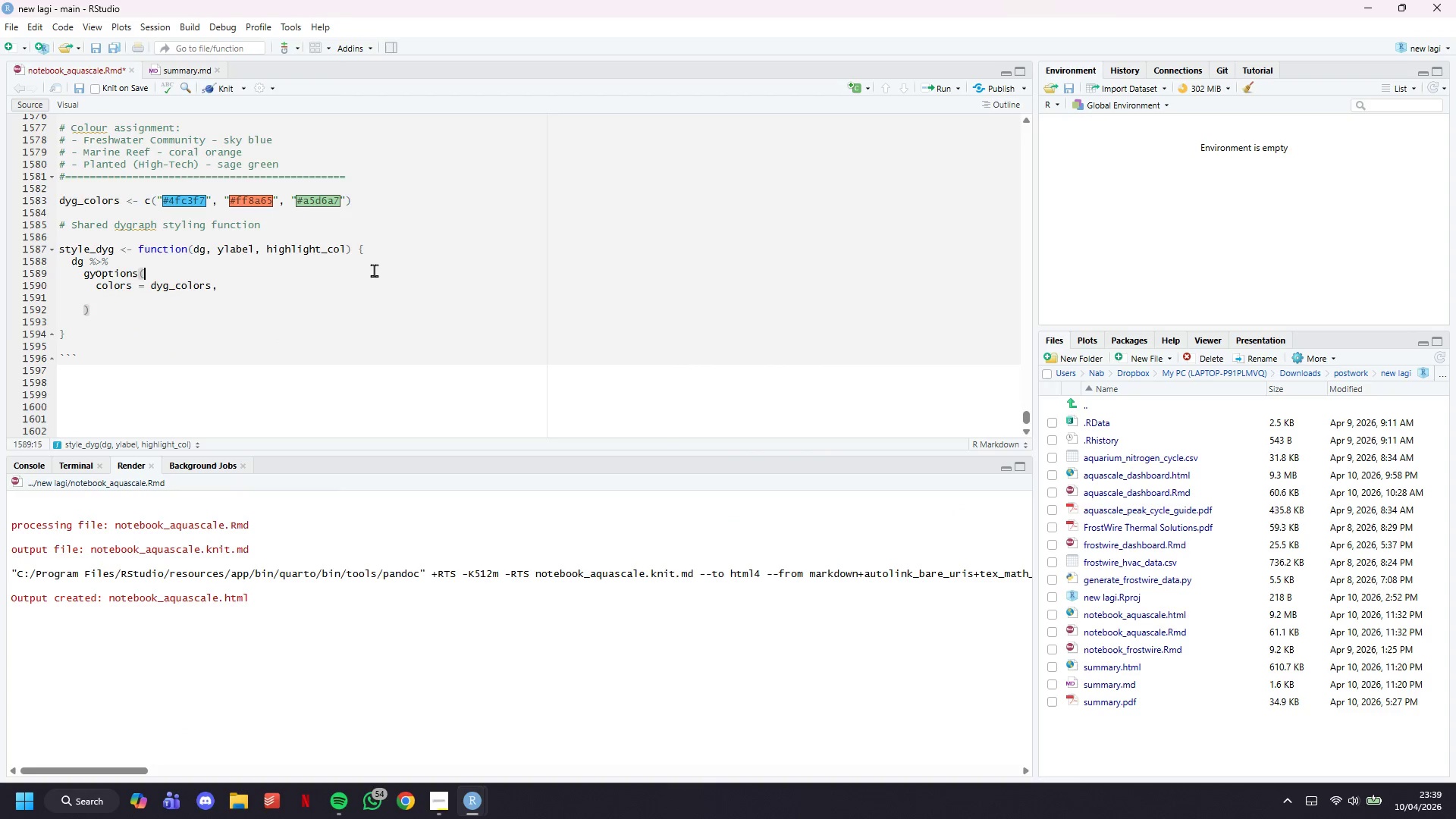 
left_click([384, 290])
 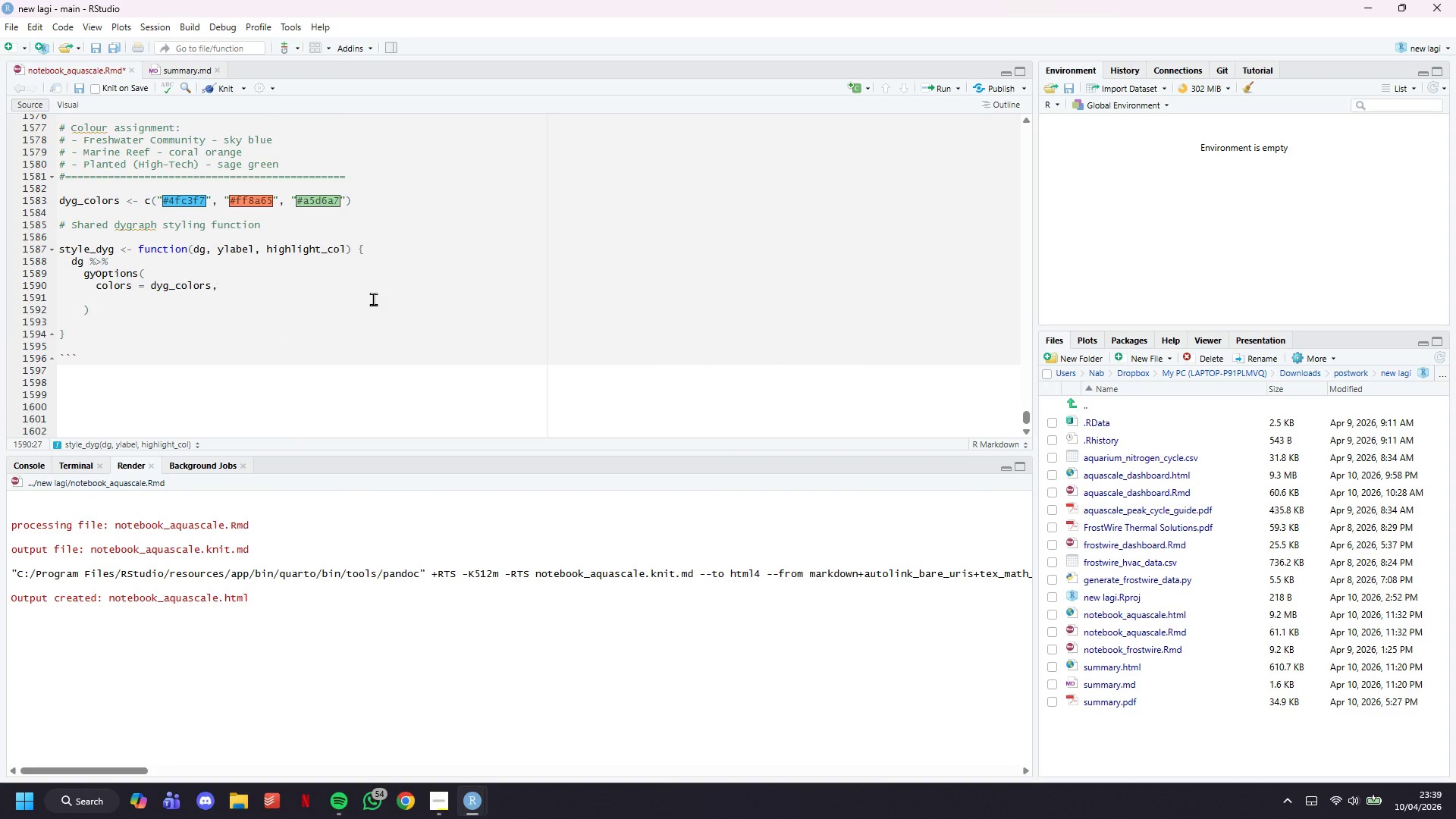 
key(Enter)
 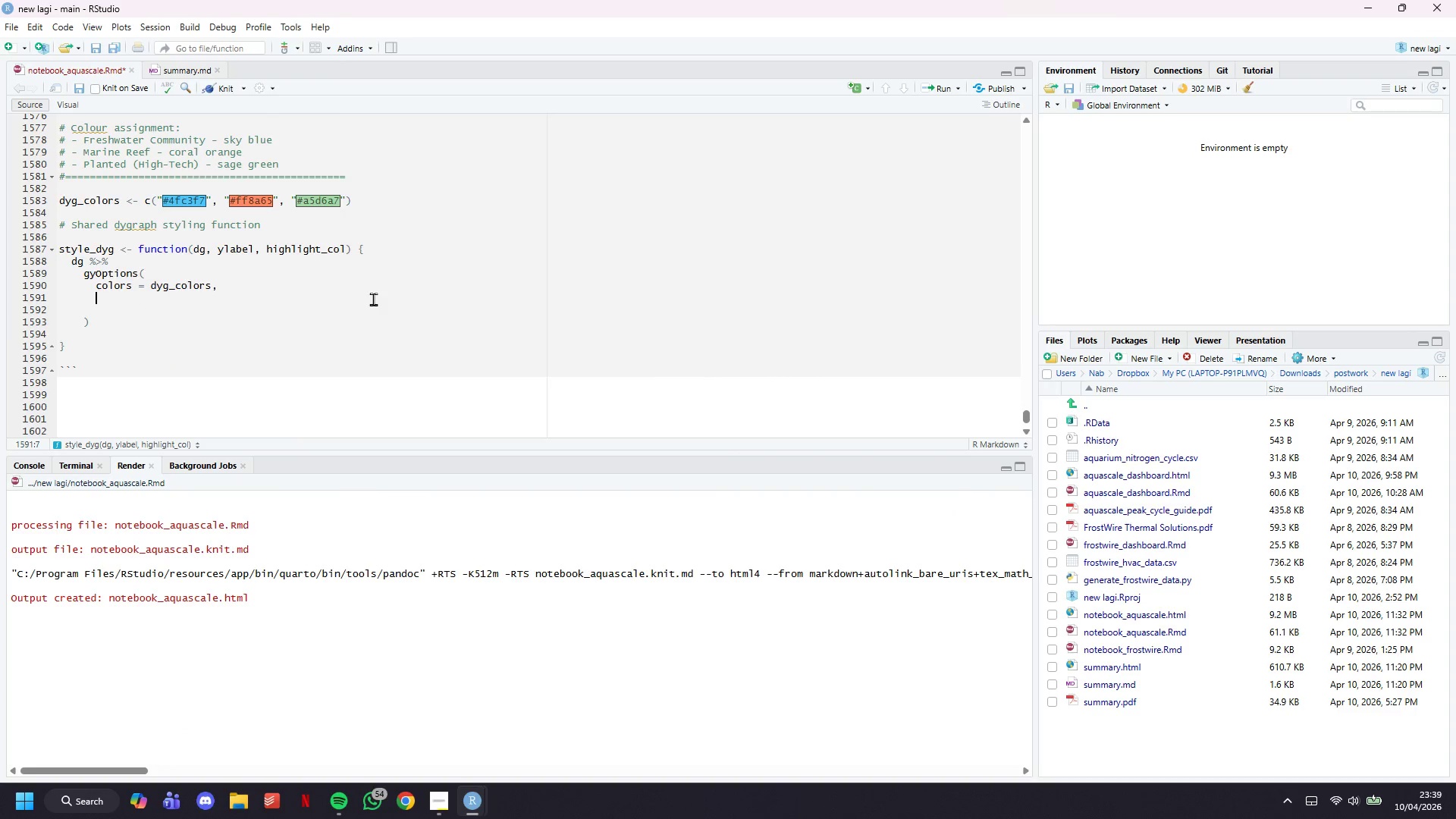 
type(st)